 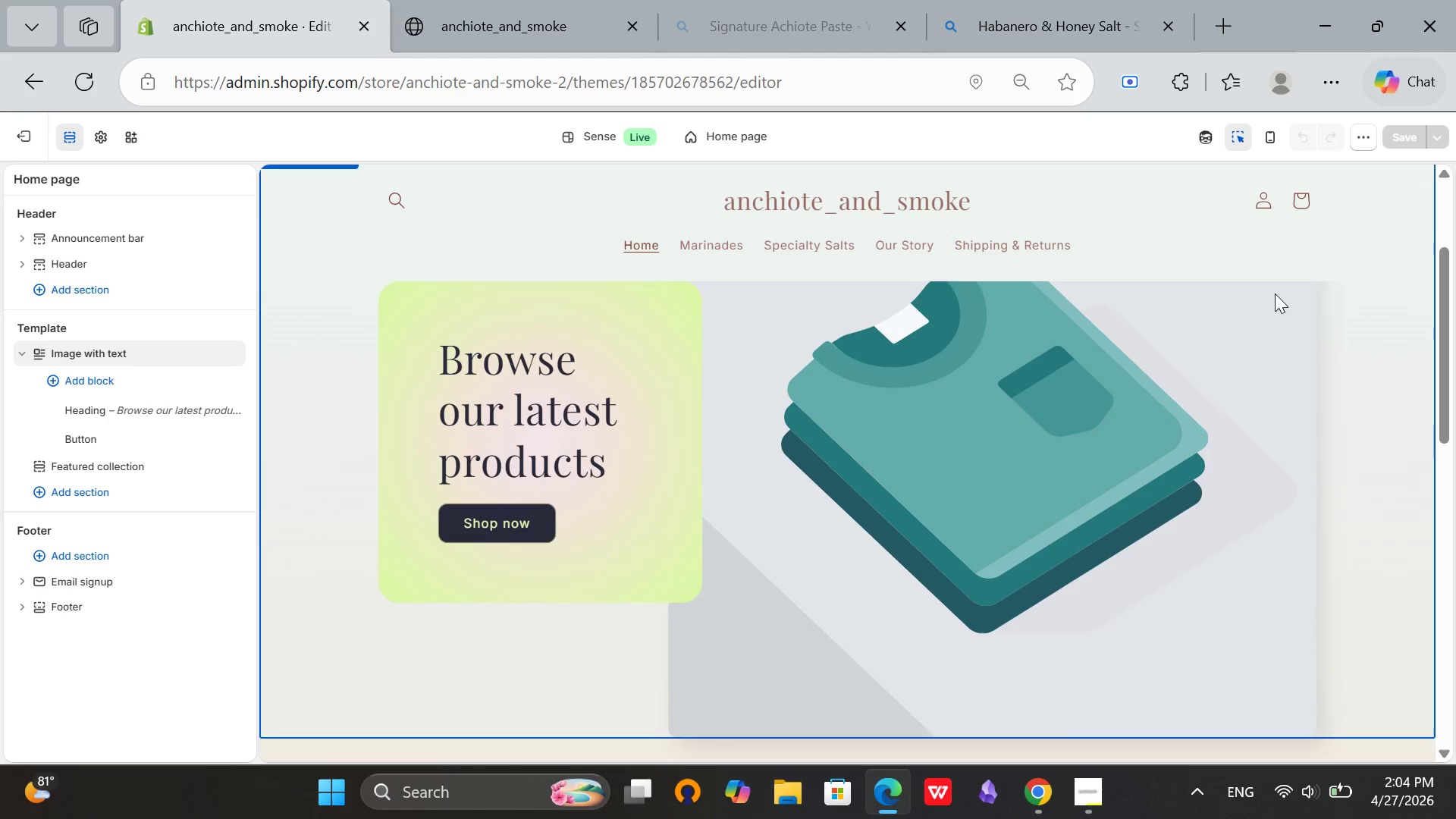 
left_click([1369, 224])
 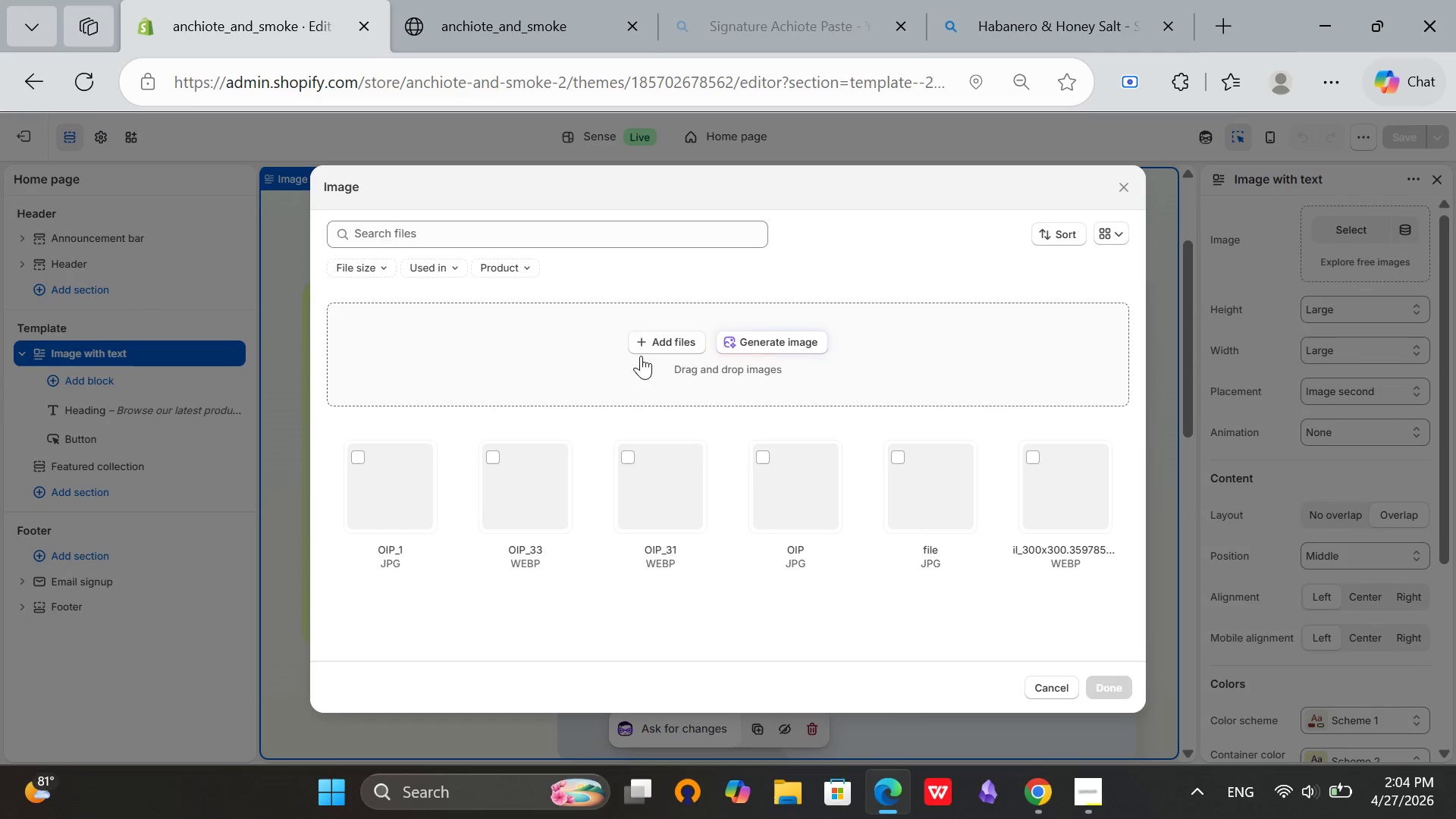 
left_click([656, 344])
 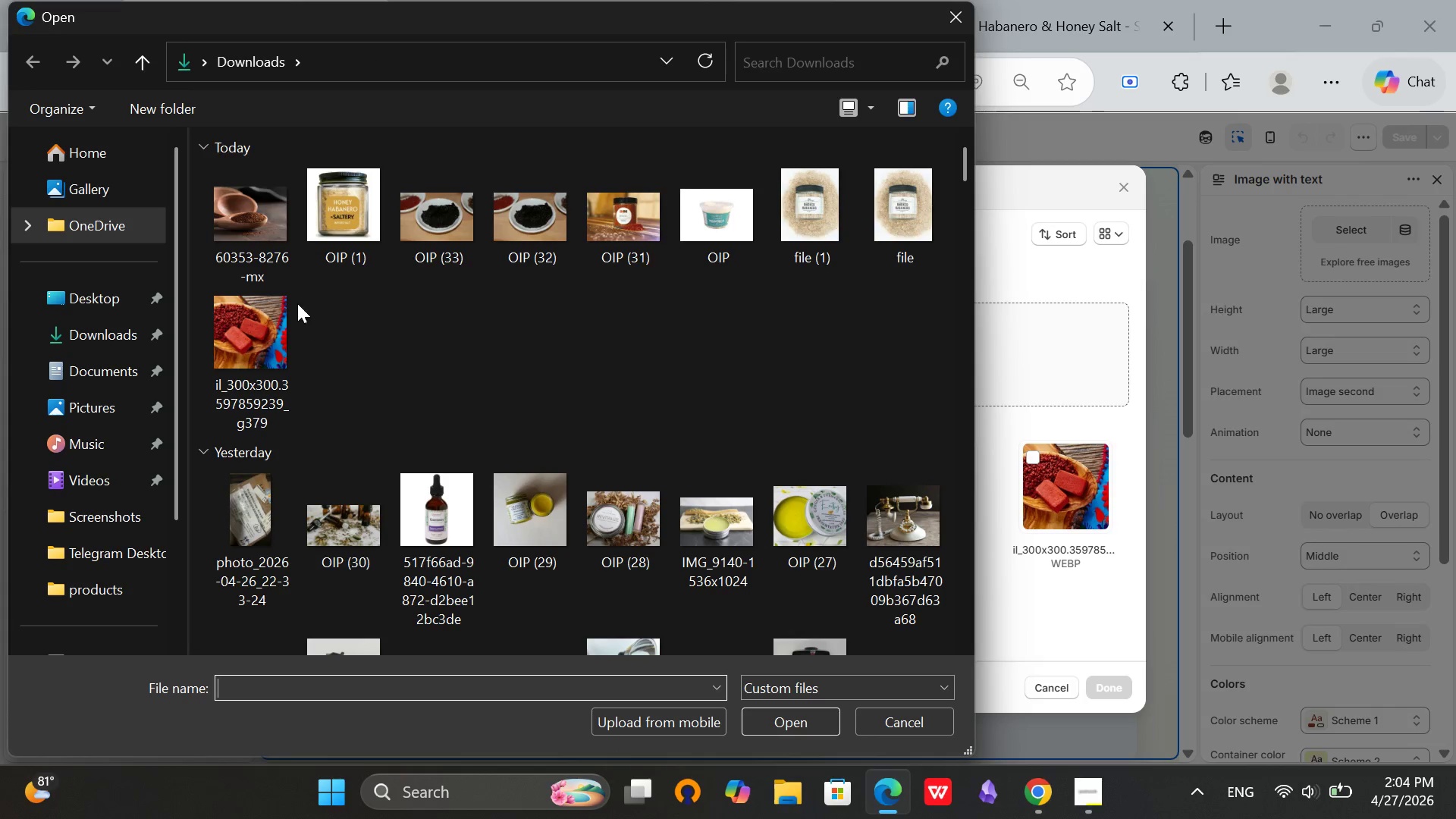 
left_click([251, 206])
 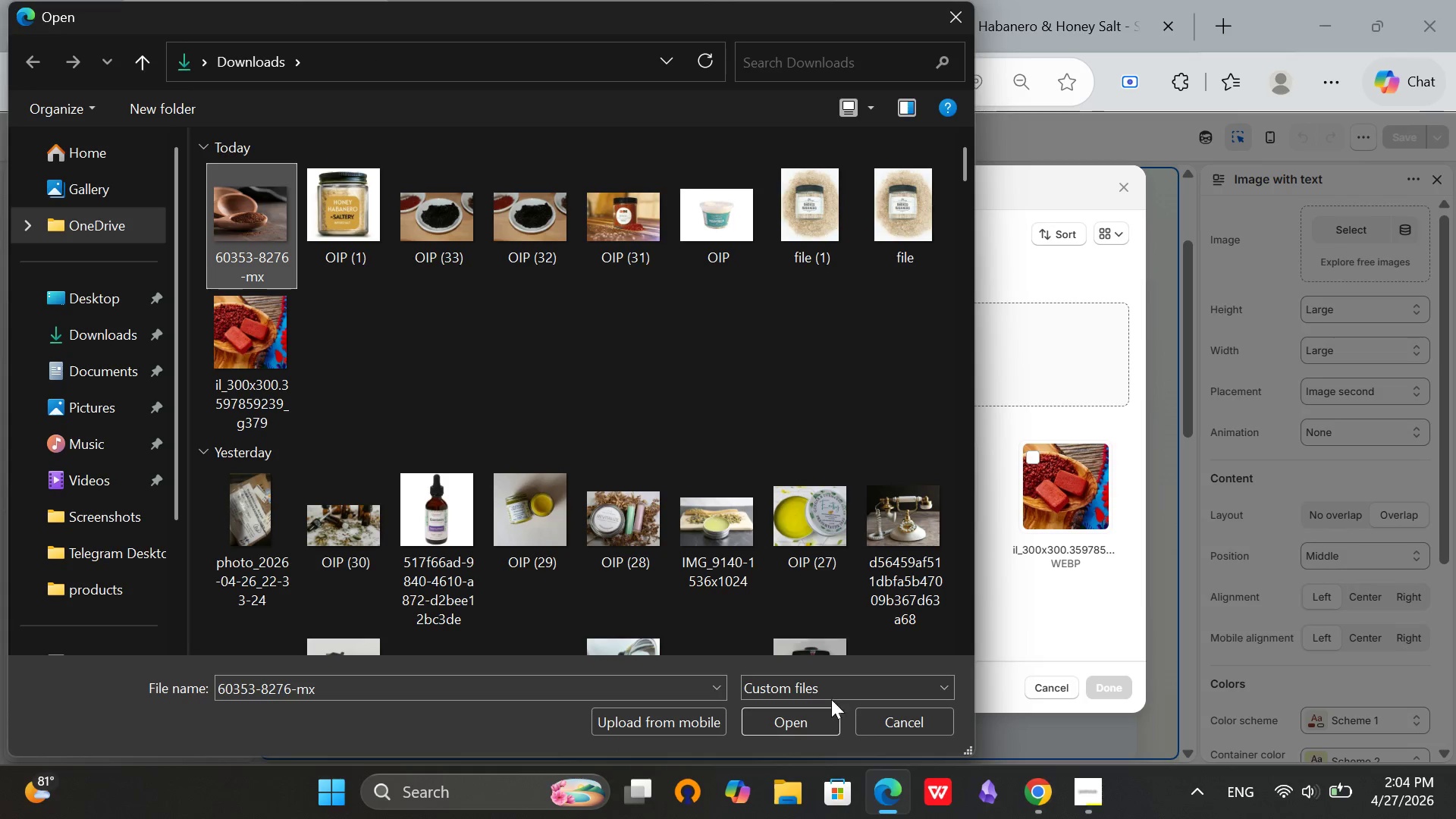 
left_click([809, 716])
 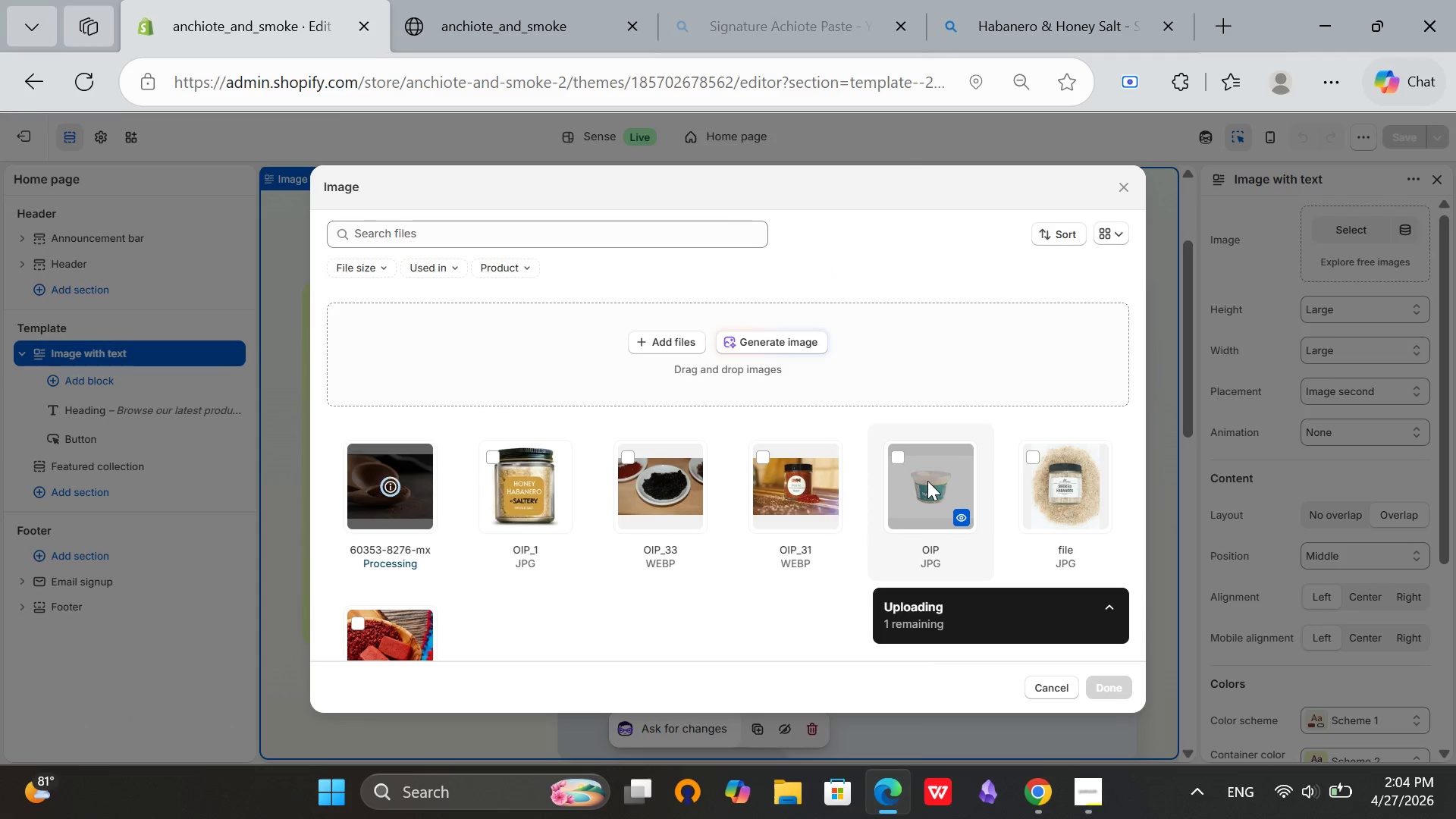 
wait(5.89)
 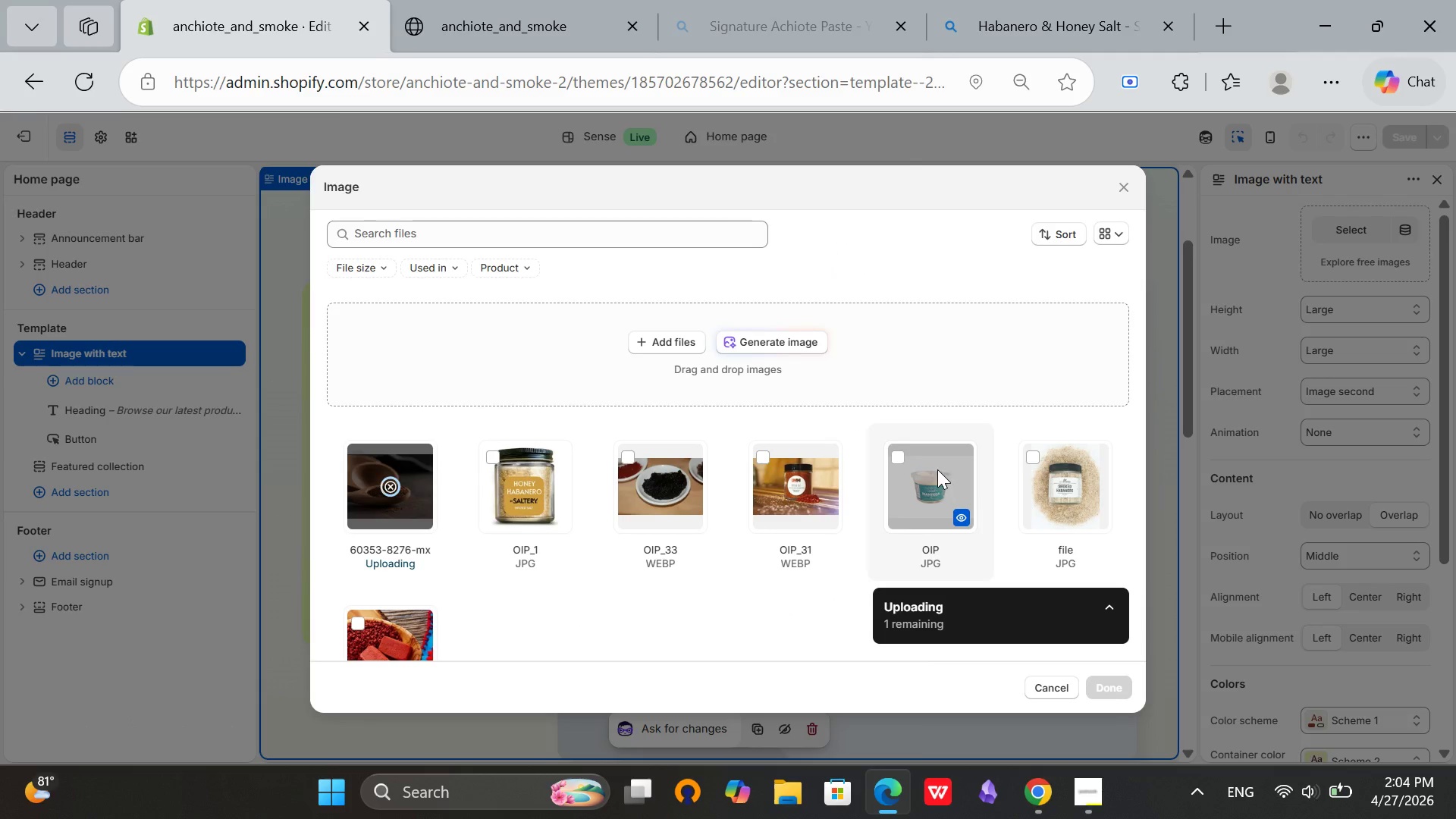 
left_click([1107, 687])
 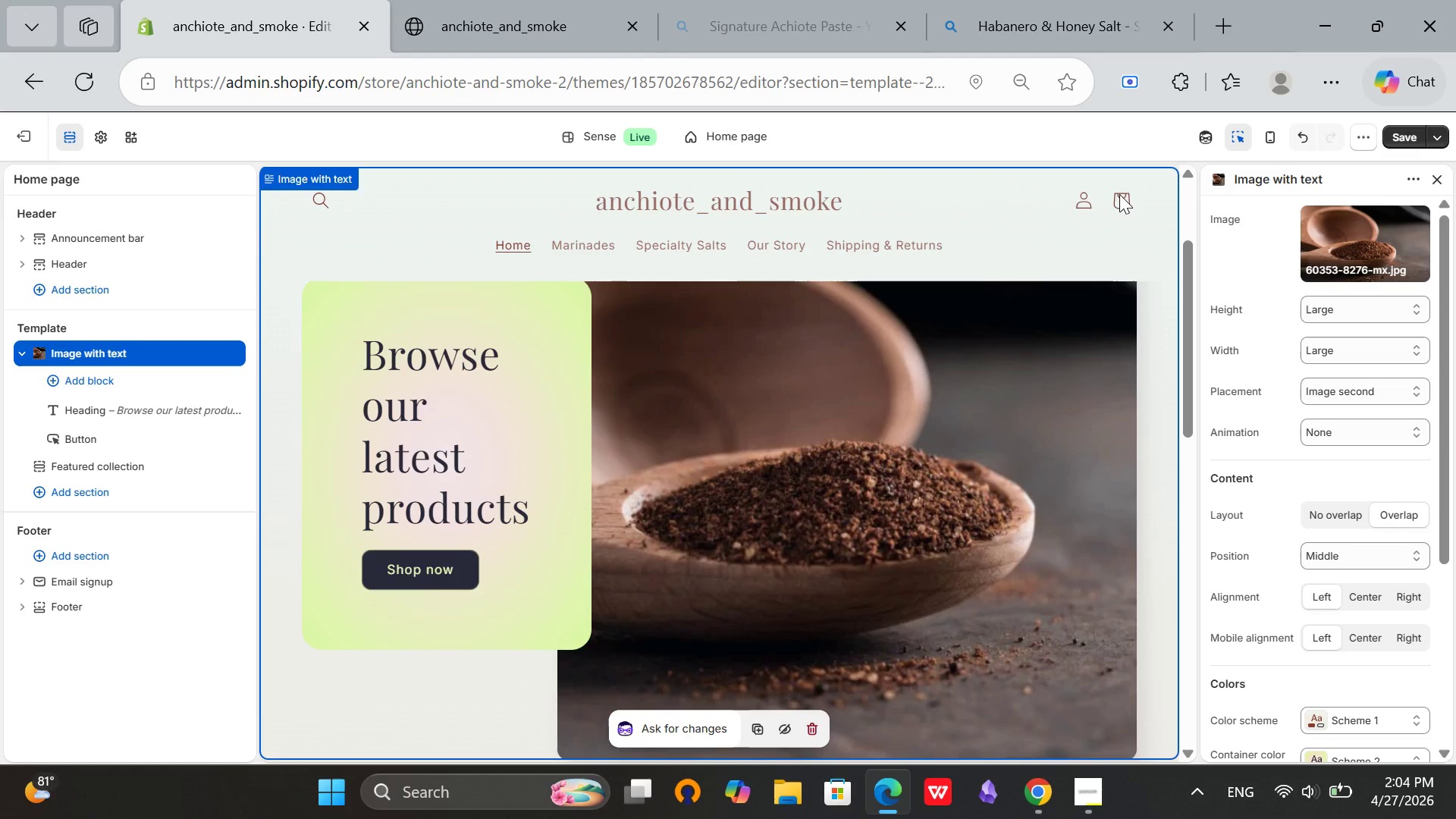 
left_click([1395, 136])
 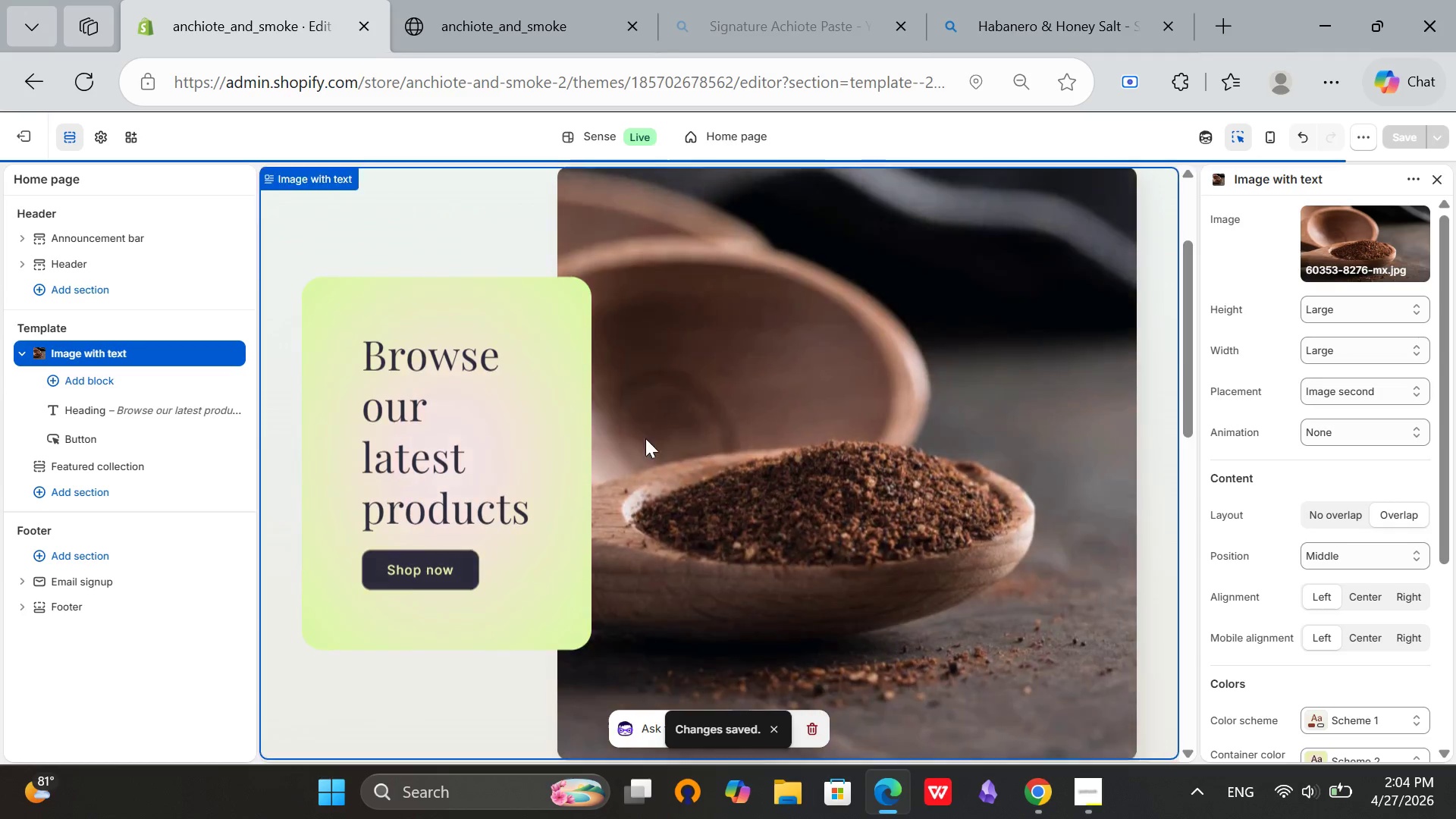 
wait(5.73)
 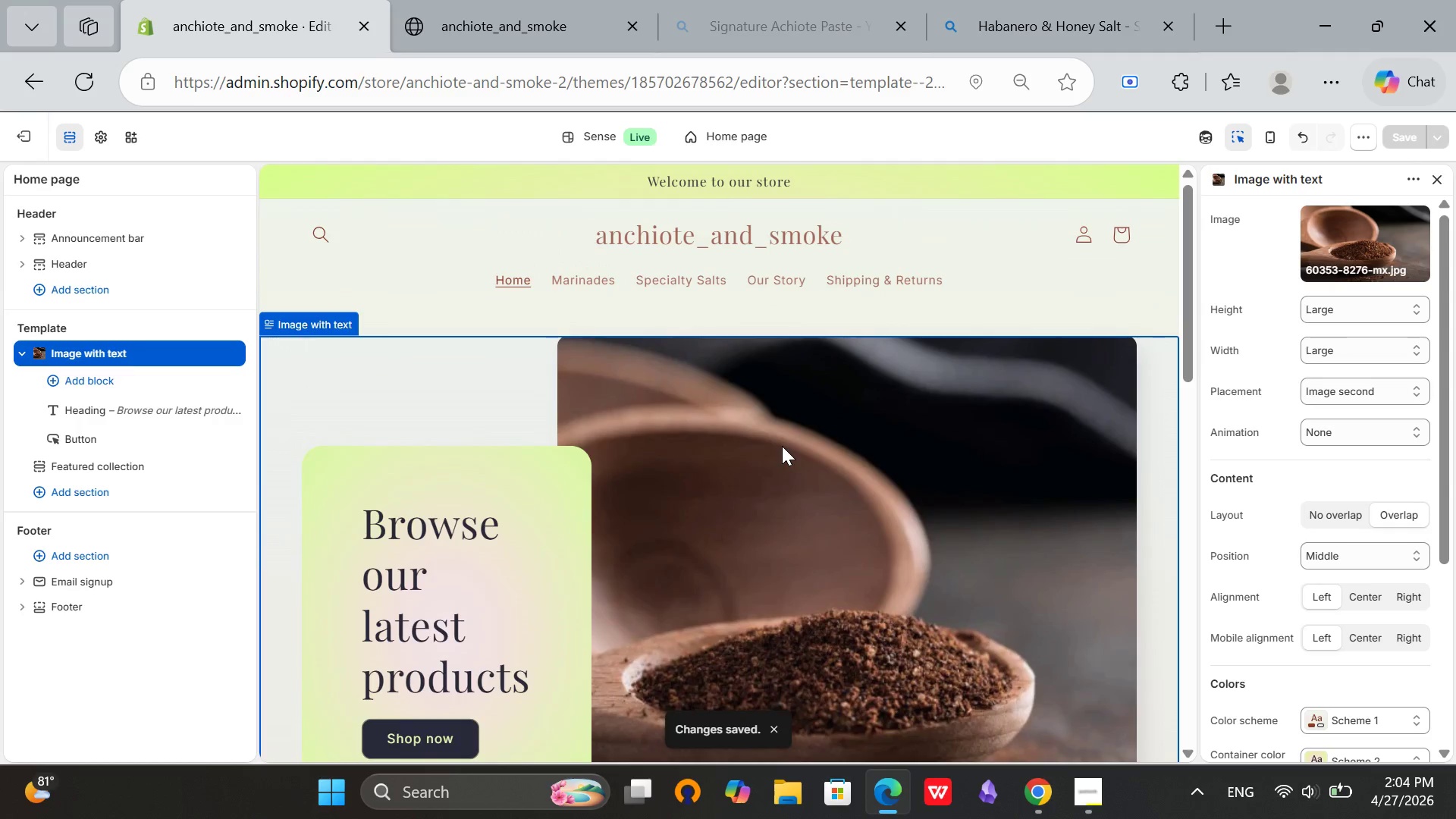 
left_click([536, 0])
 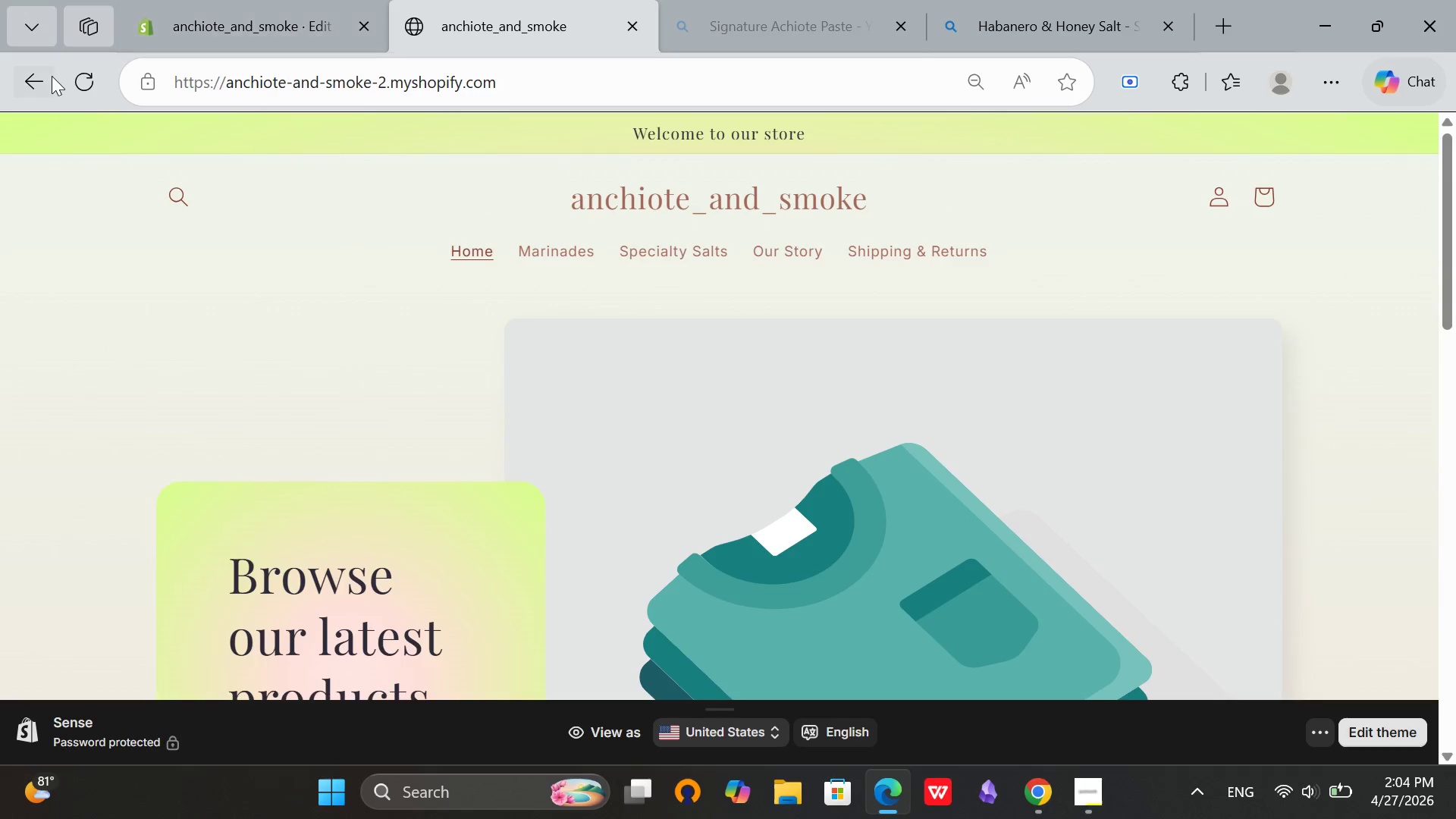 
scroll: coordinate [782, 446], scroll_direction: up, amount: 3.0
 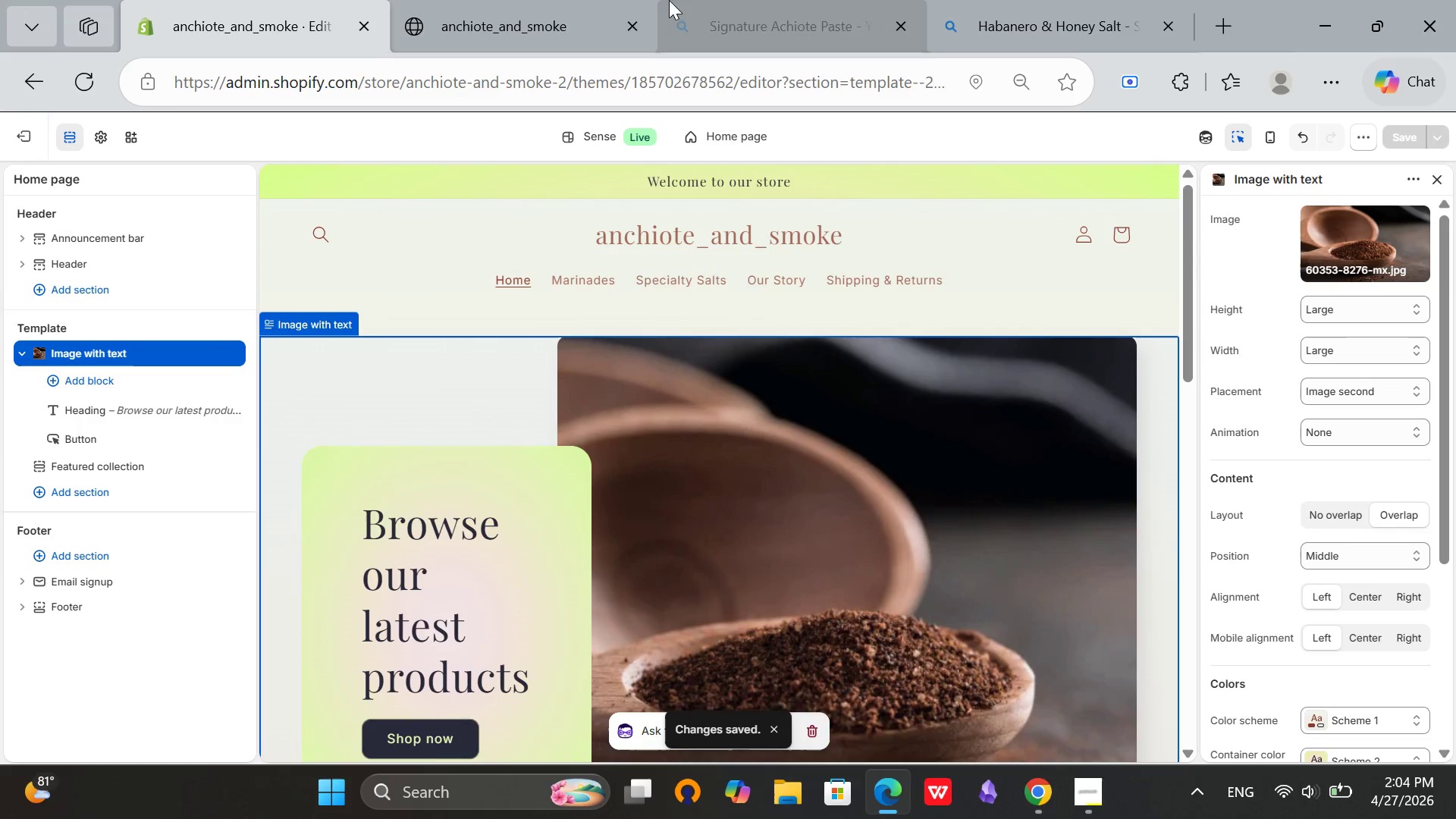 
left_click([76, 77])
 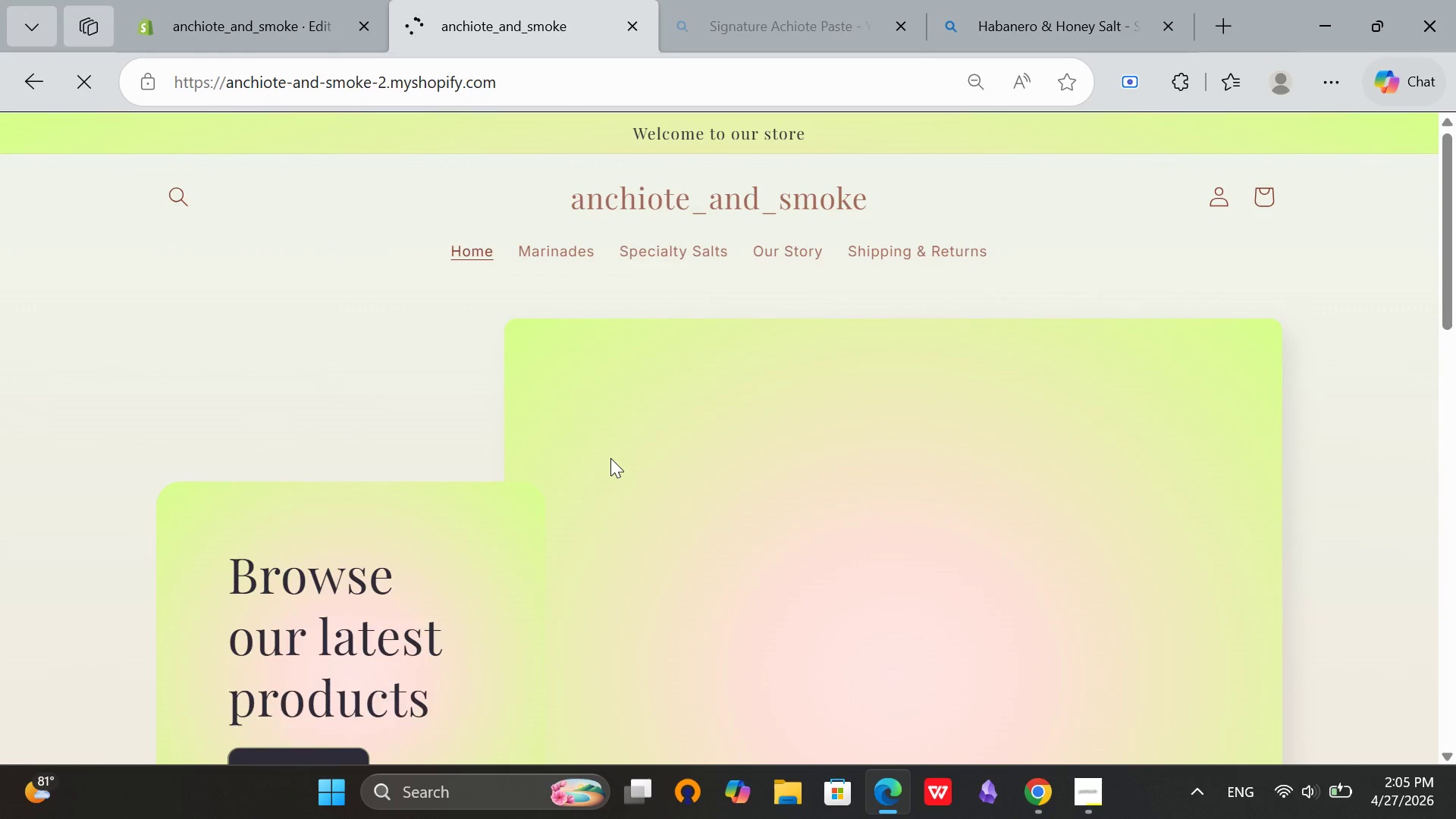 
scroll: coordinate [610, 458], scroll_direction: down, amount: 3.0
 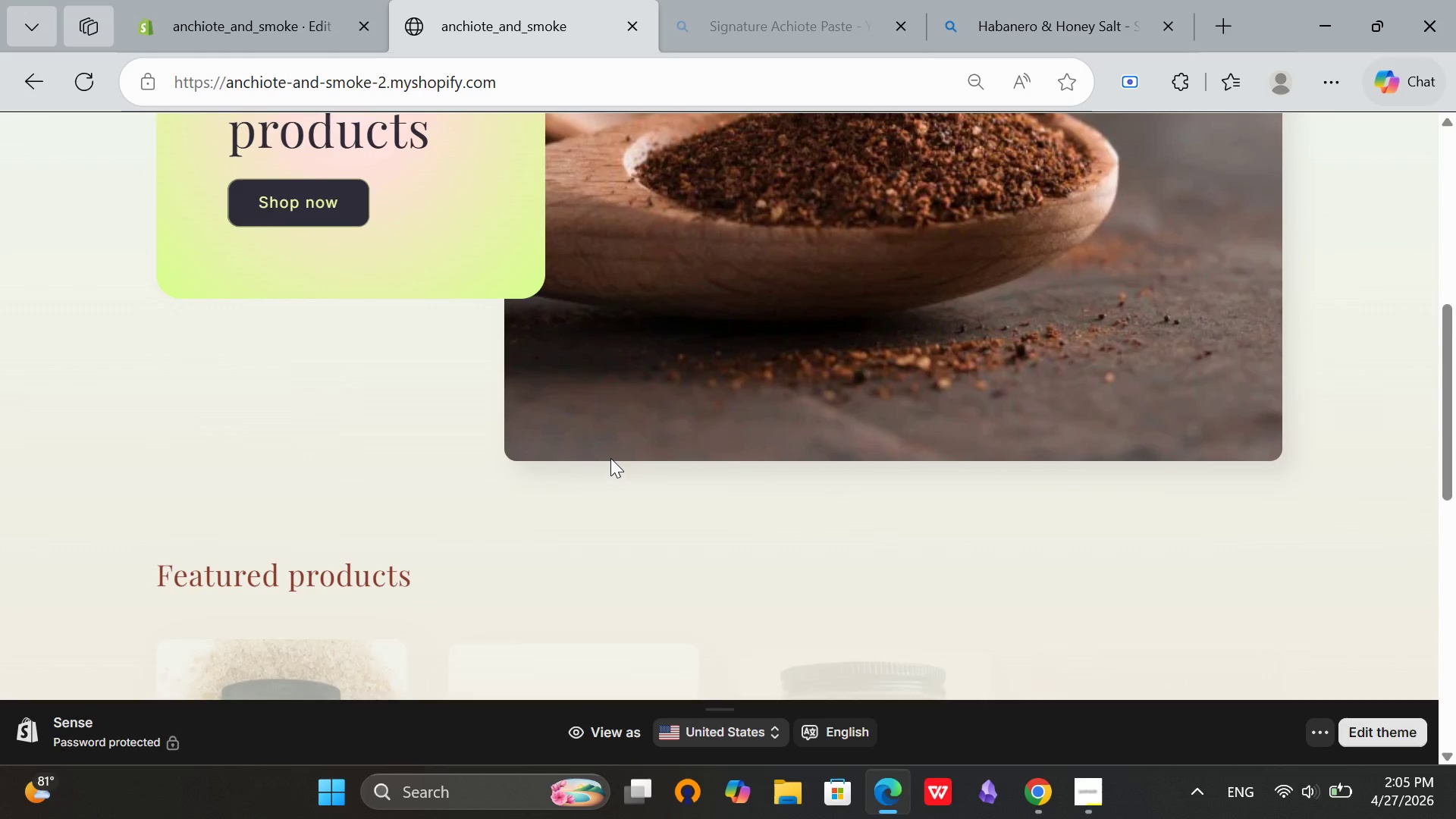 
left_click([674, 241])
 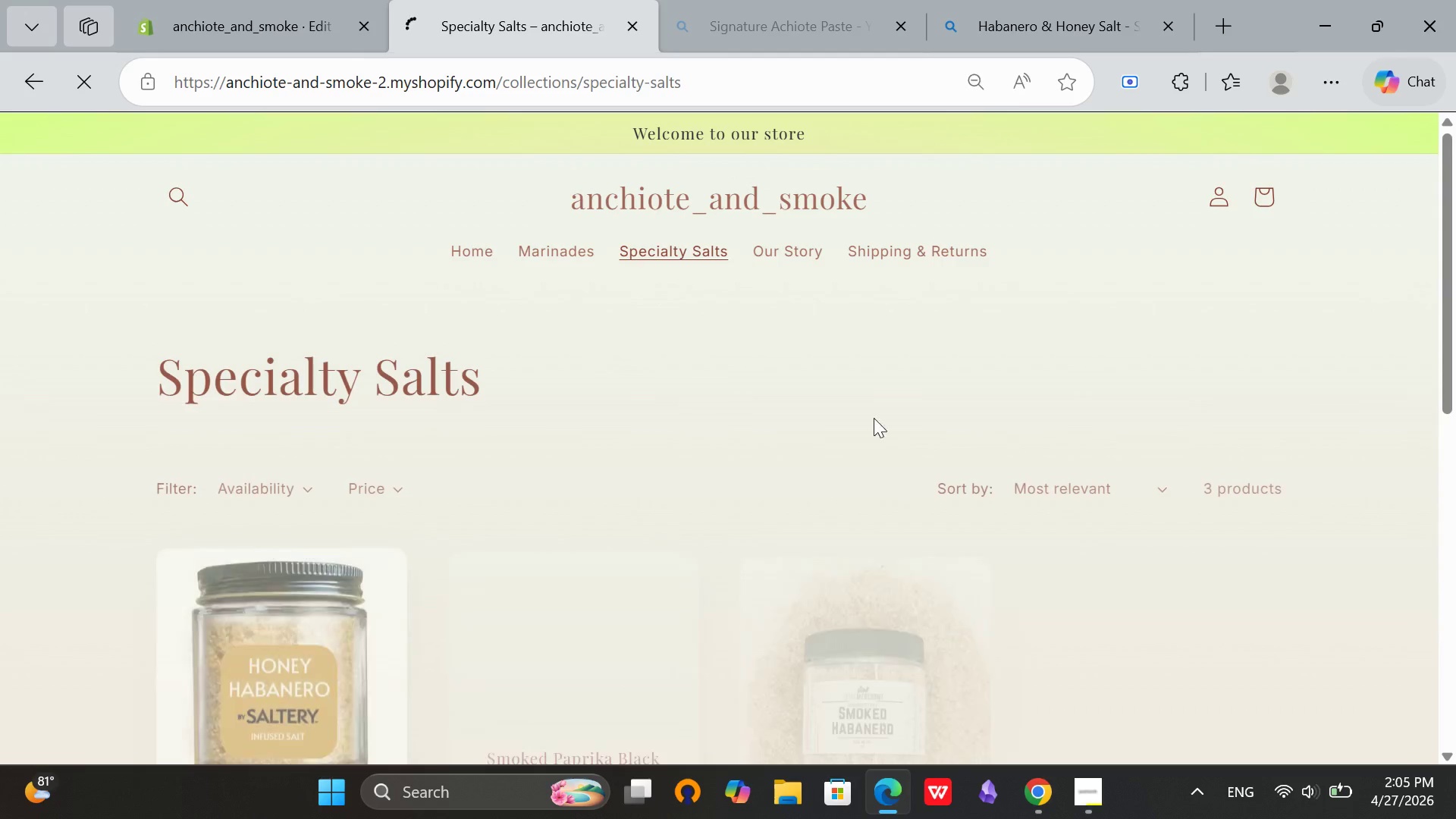 
scroll: coordinate [610, 458], scroll_direction: up, amount: 8.0
 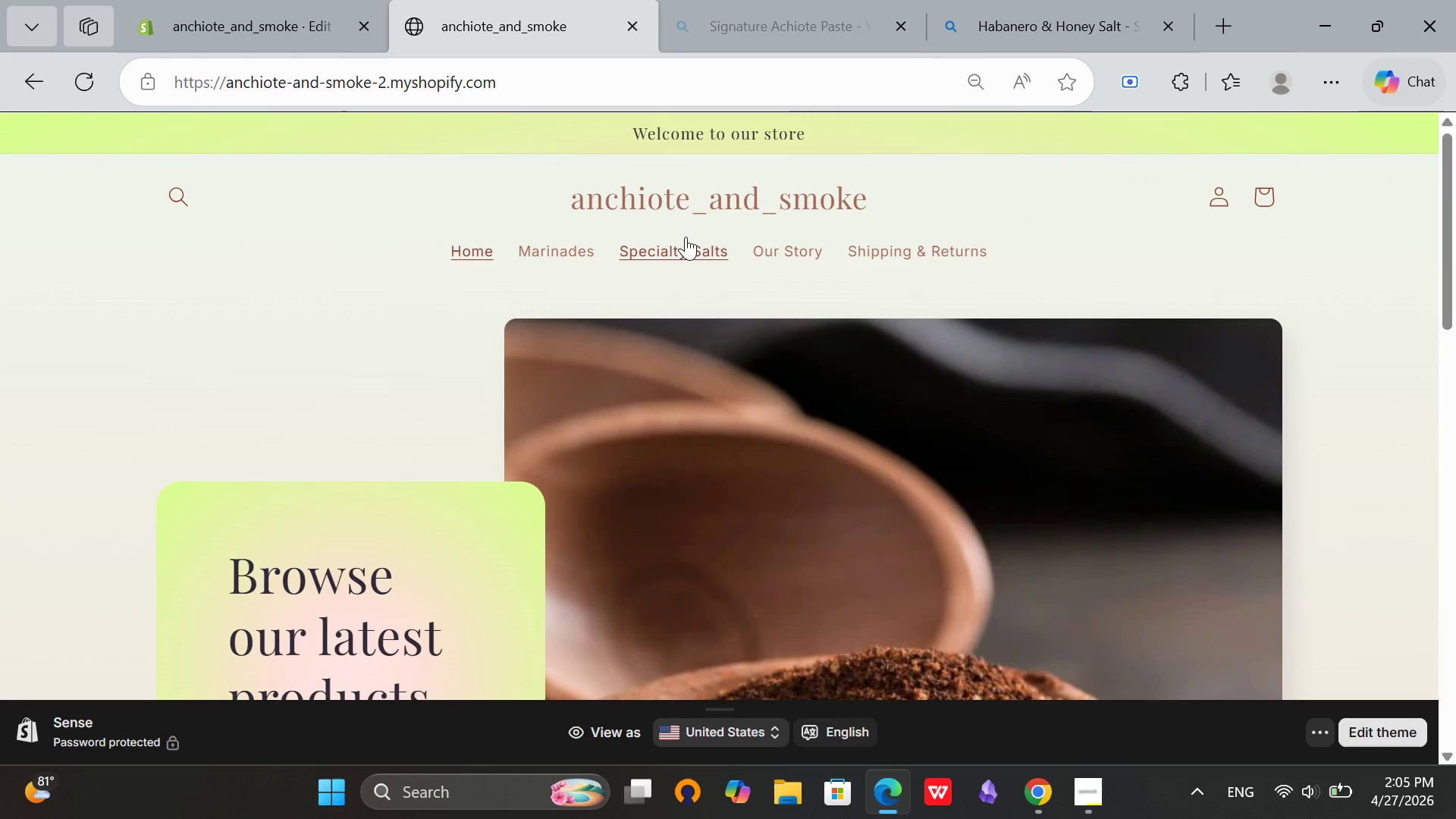 
scroll: coordinate [893, 422], scroll_direction: down, amount: 3.0
 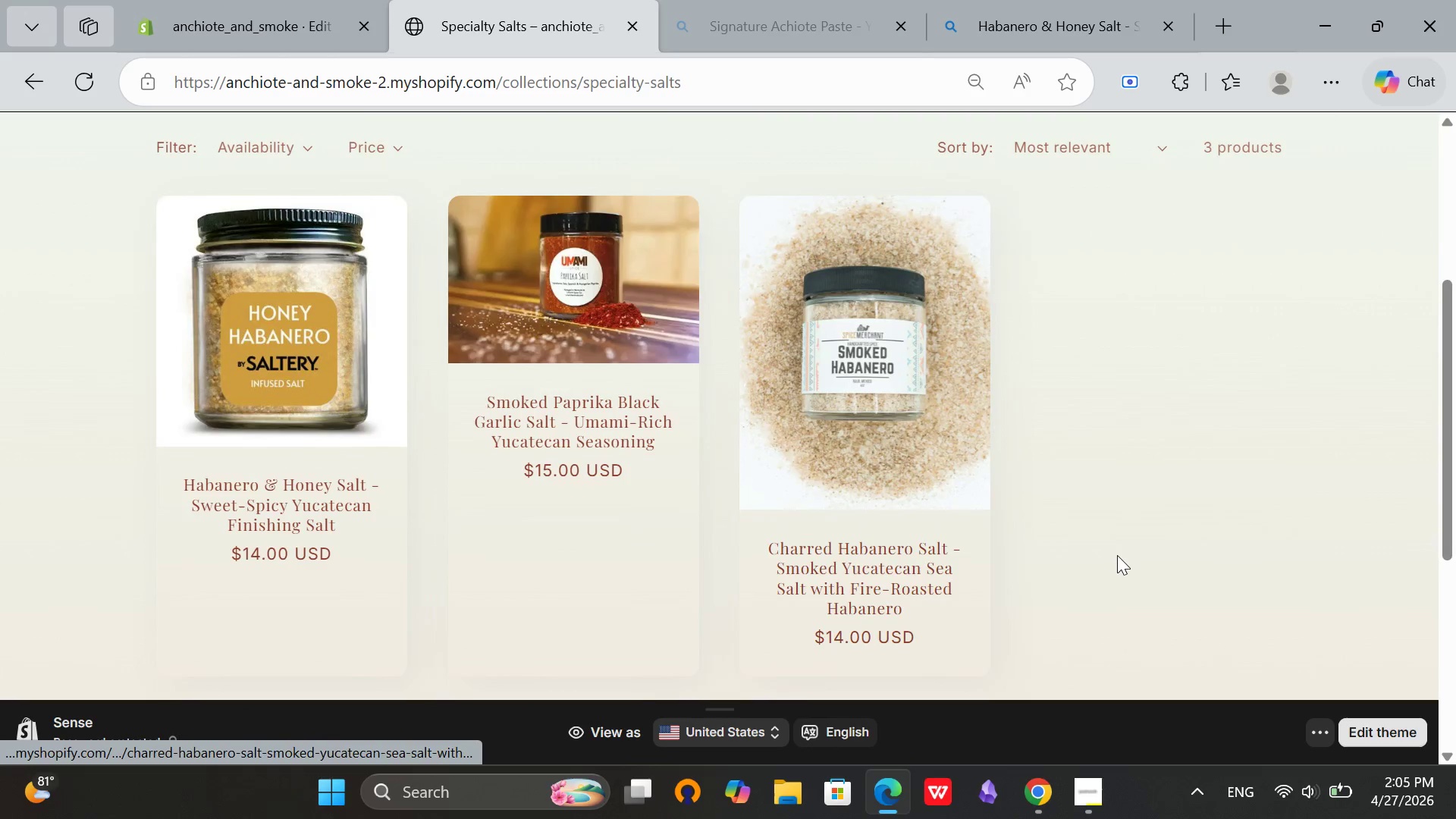 
left_click([566, 242])
 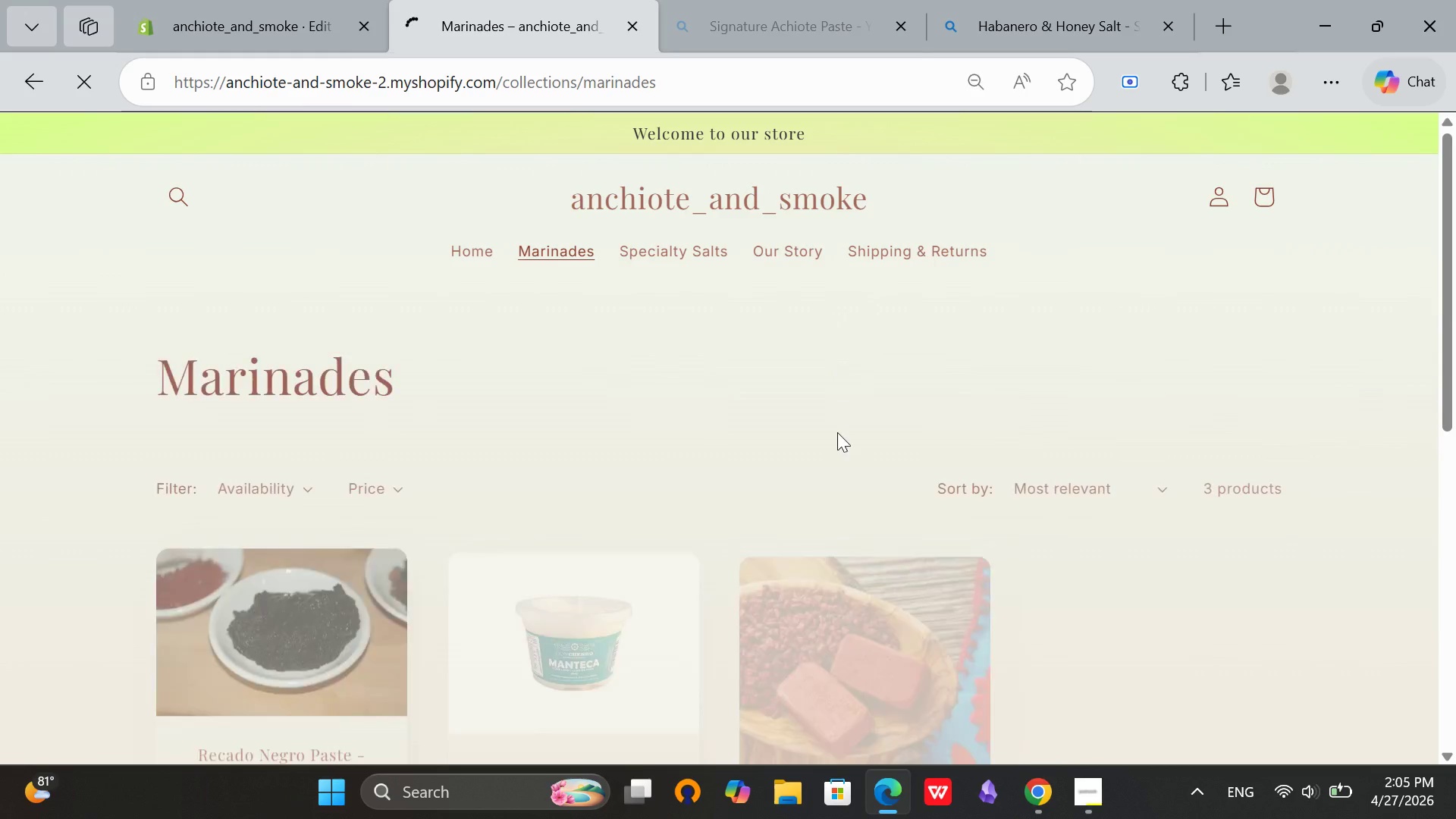 
scroll: coordinate [1117, 555], scroll_direction: down, amount: 2.0
 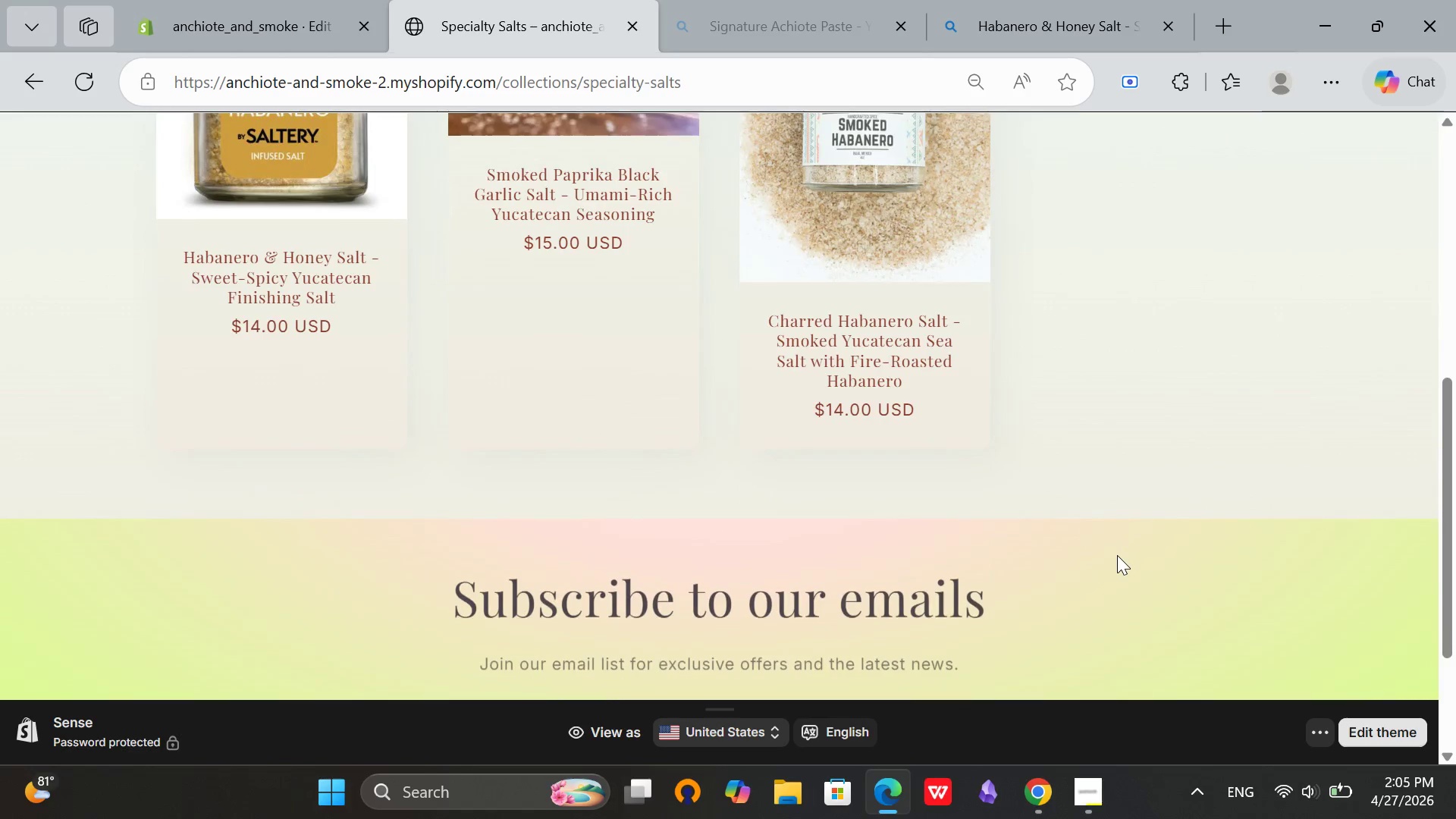 
scroll: coordinate [1117, 555], scroll_direction: up, amount: 9.0
 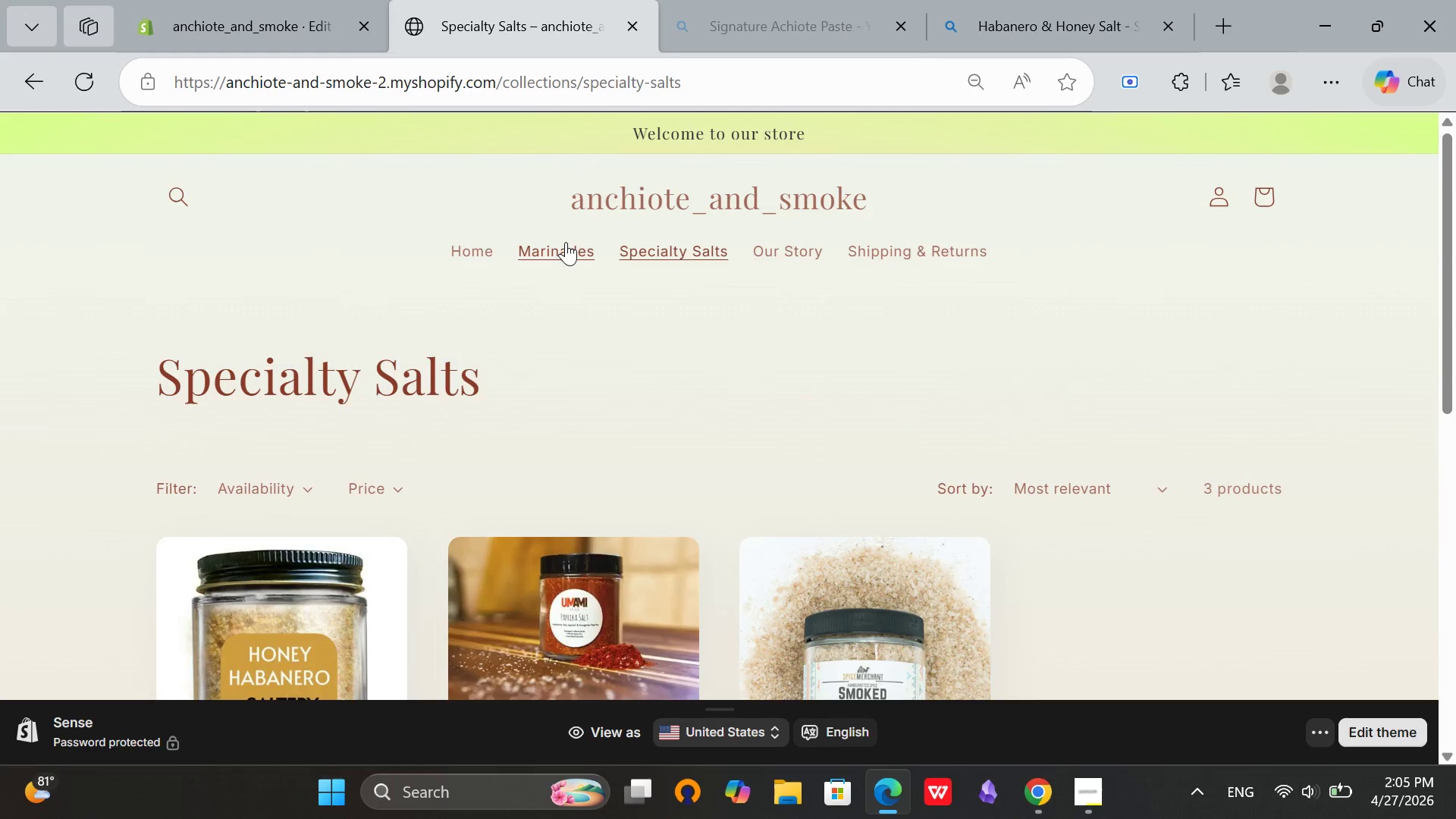 
scroll: coordinate [812, 498], scroll_direction: down, amount: 3.0
 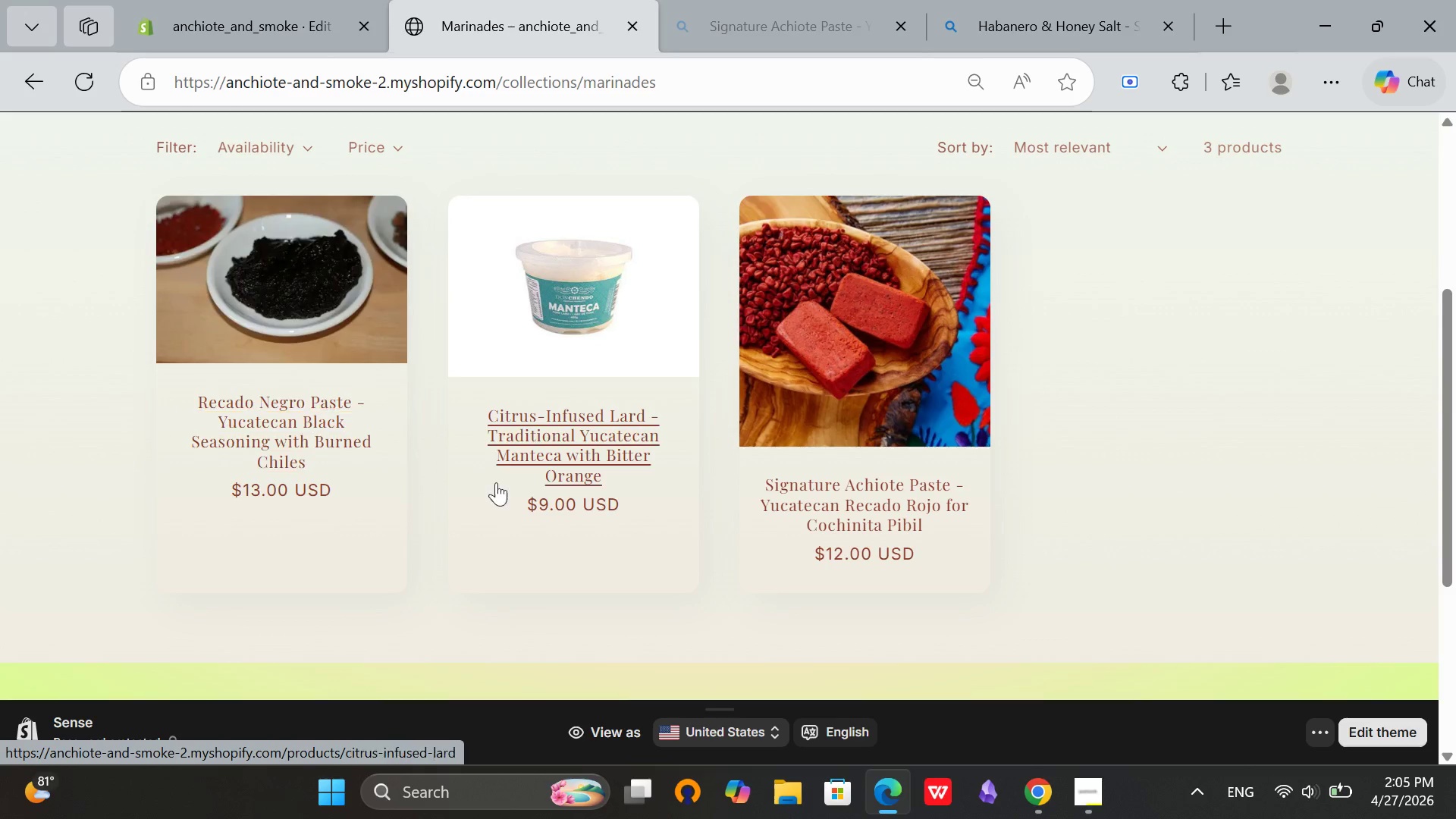 
left_click([307, 510])
 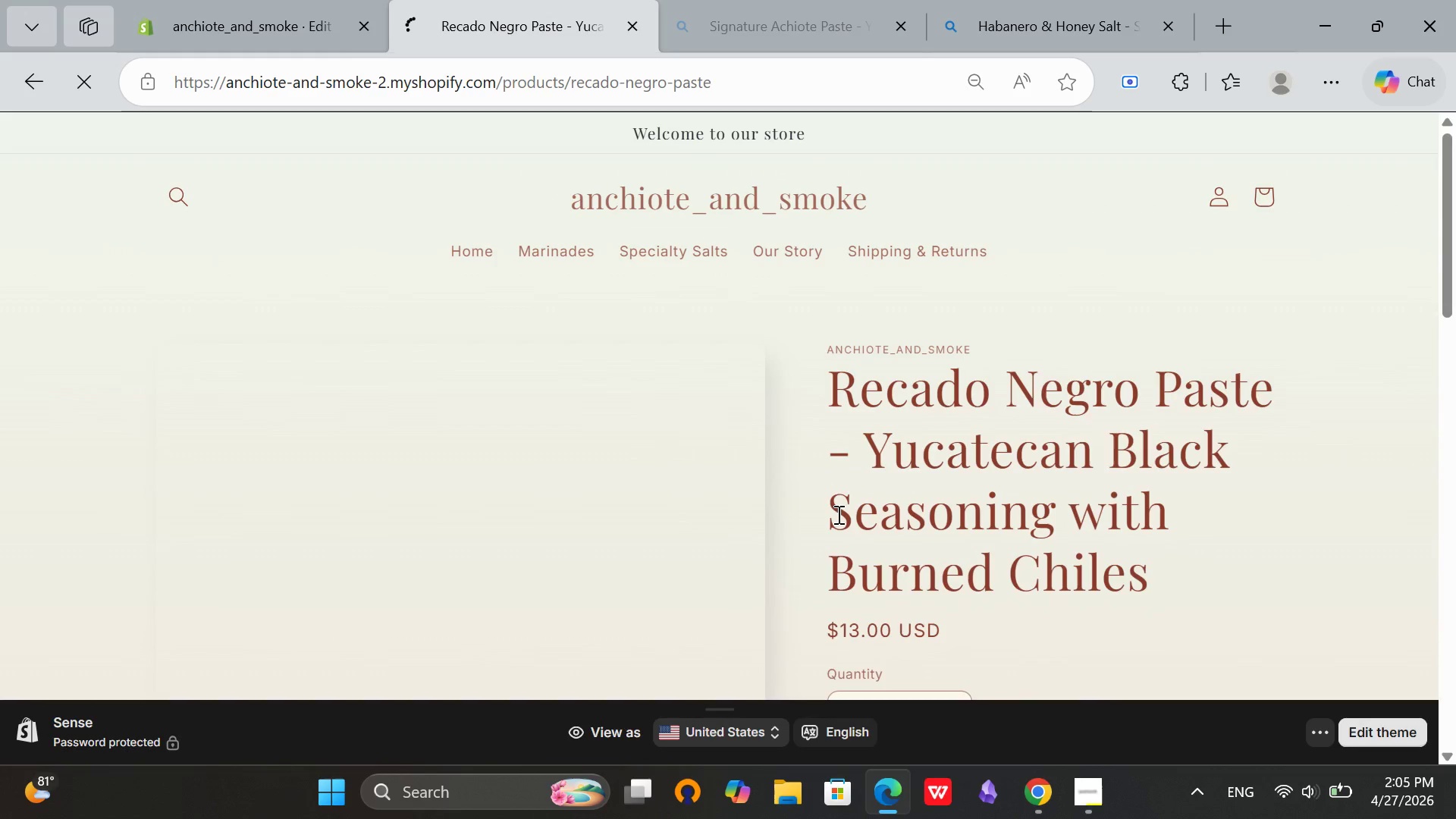 